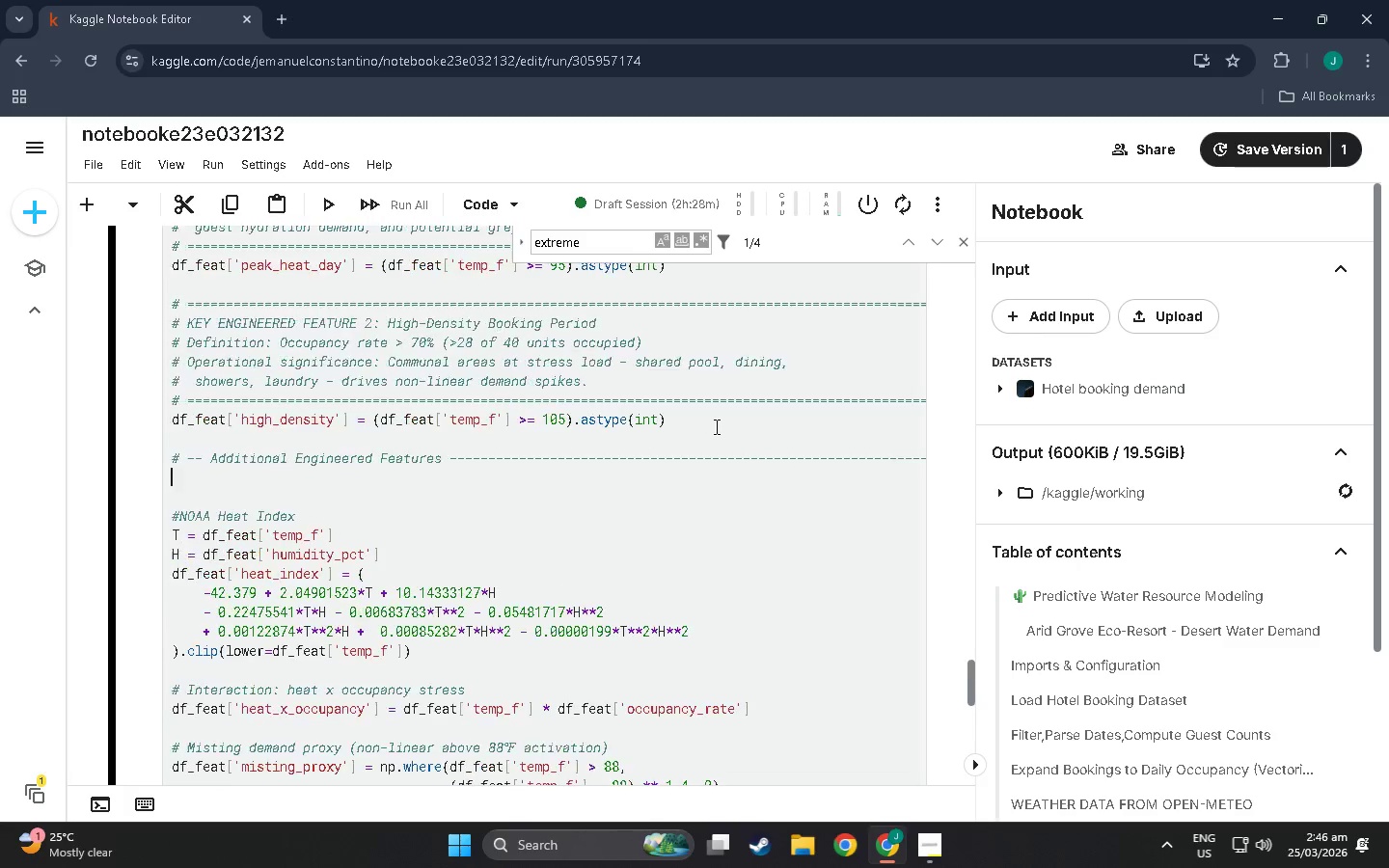 
key(Enter)
 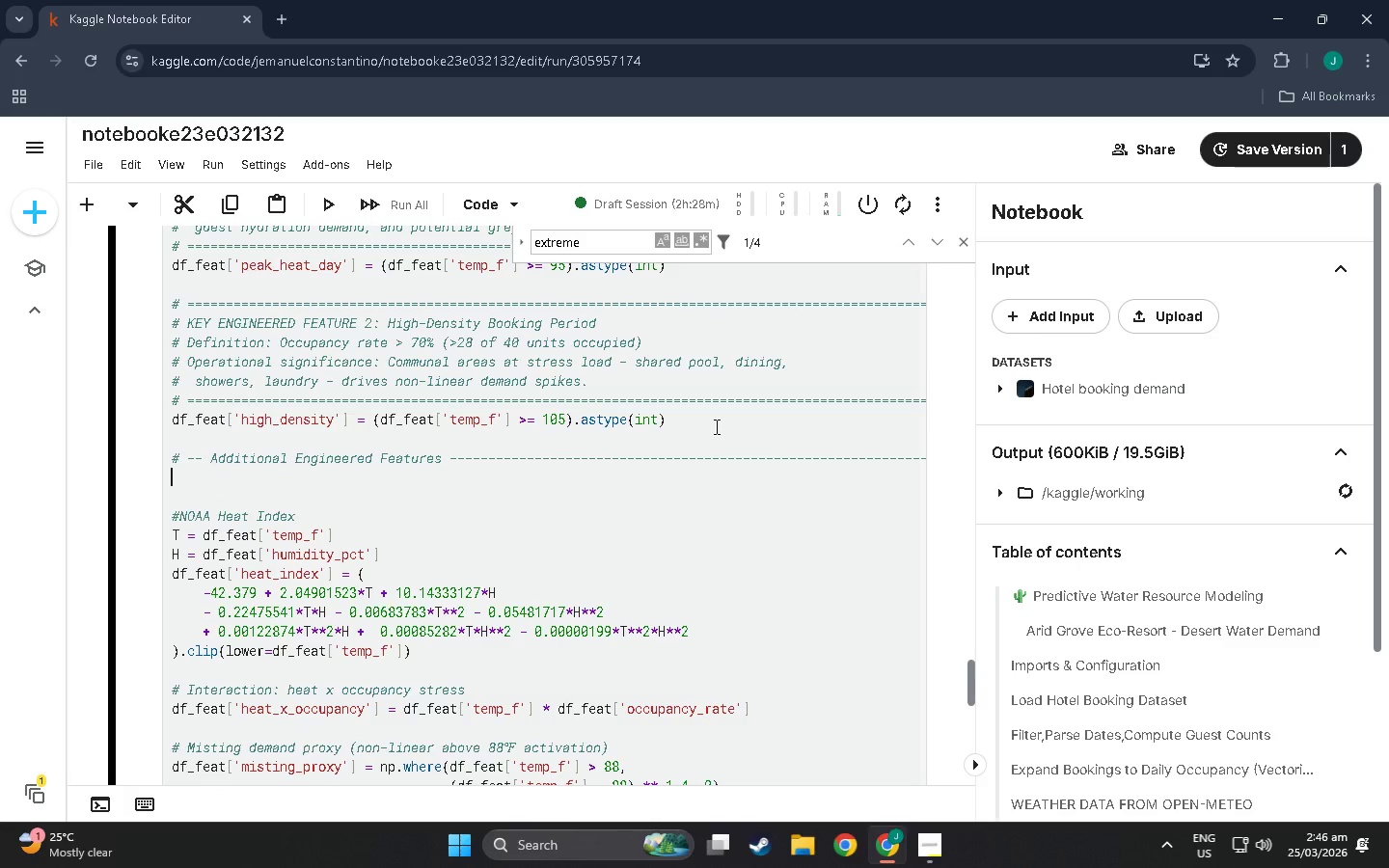 
hold_key(key=ShiftLeft, duration=1.5)
 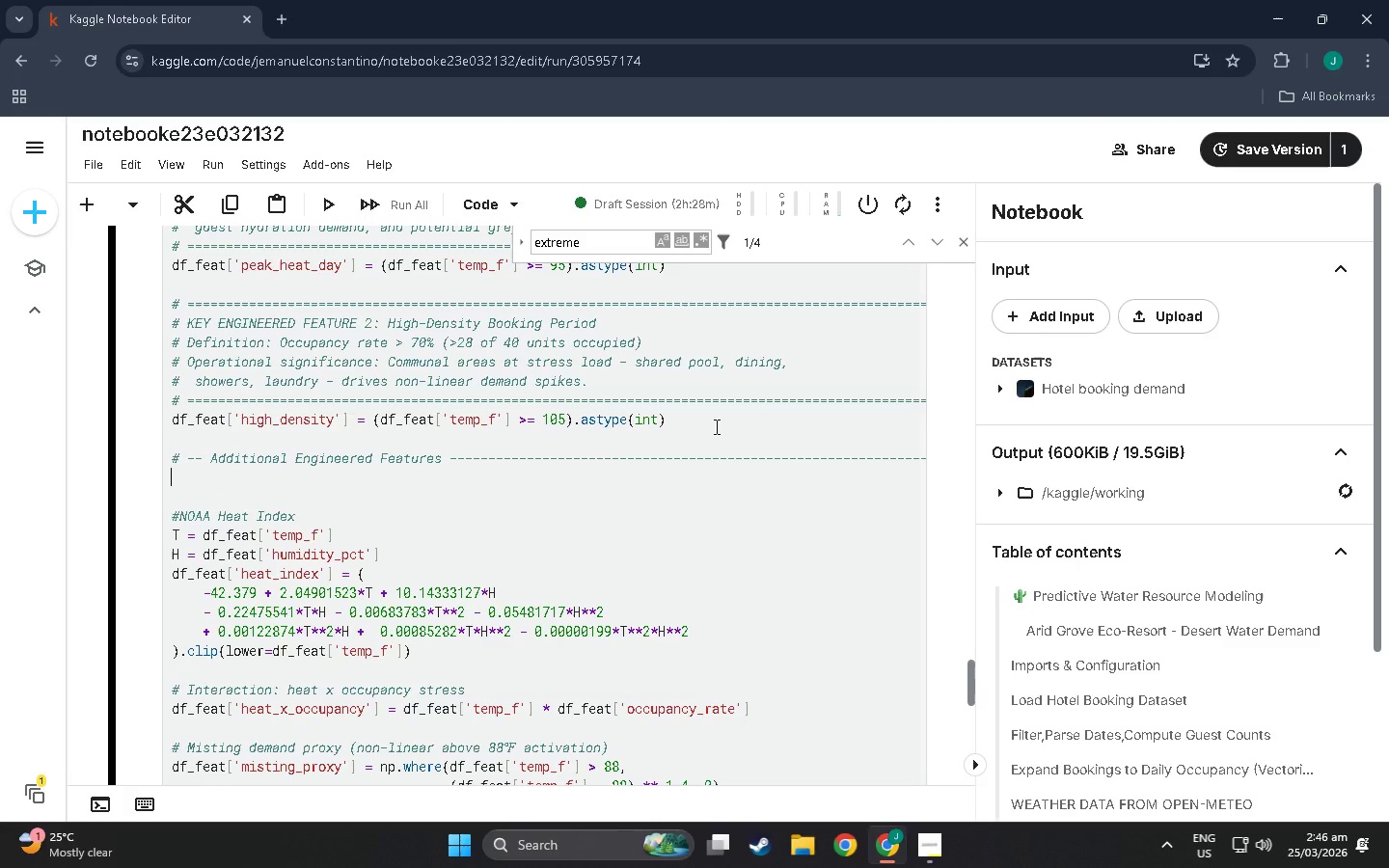 
hold_key(key=ShiftLeft, duration=1.52)
 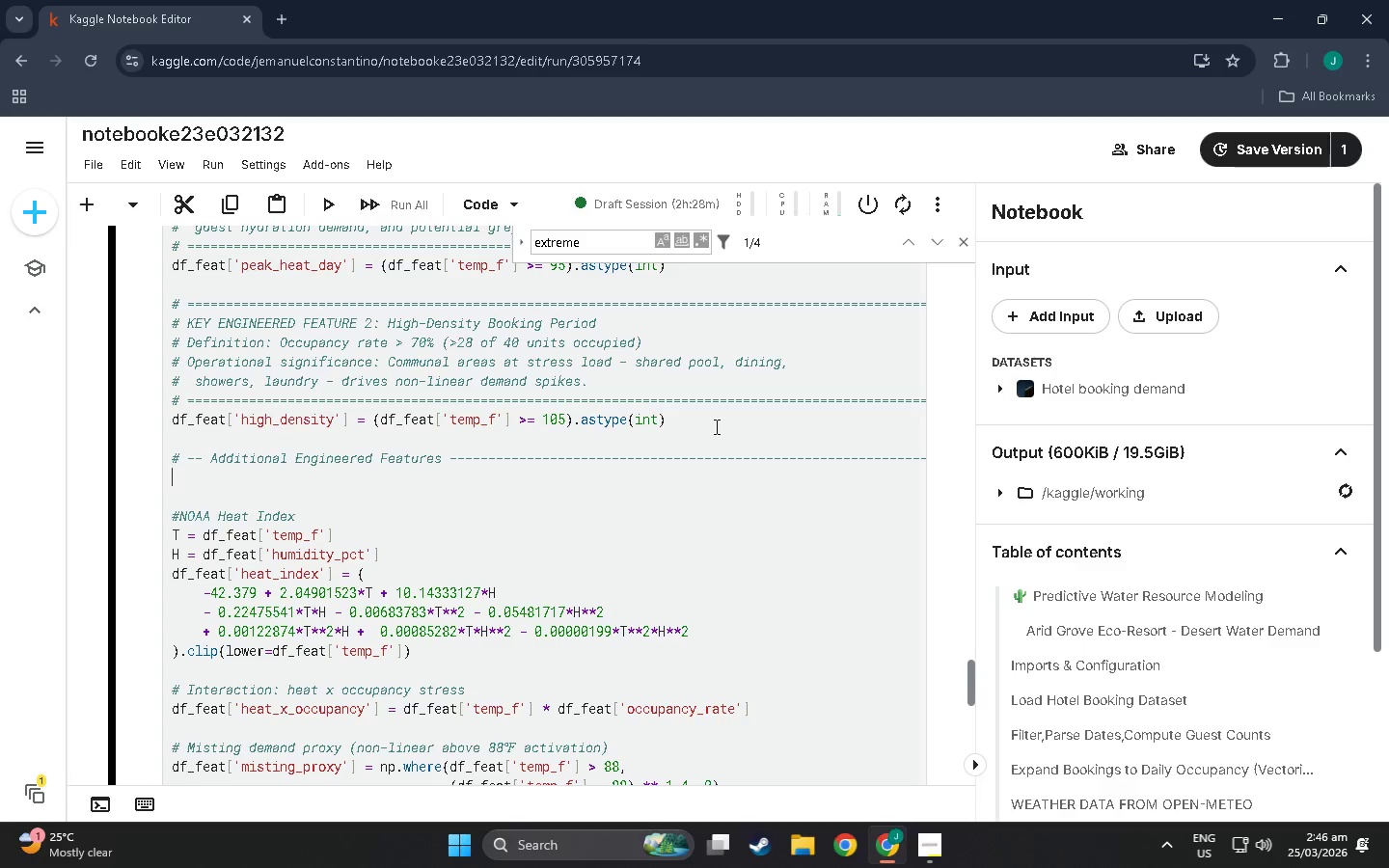 
type(# Extreme heat flag)
 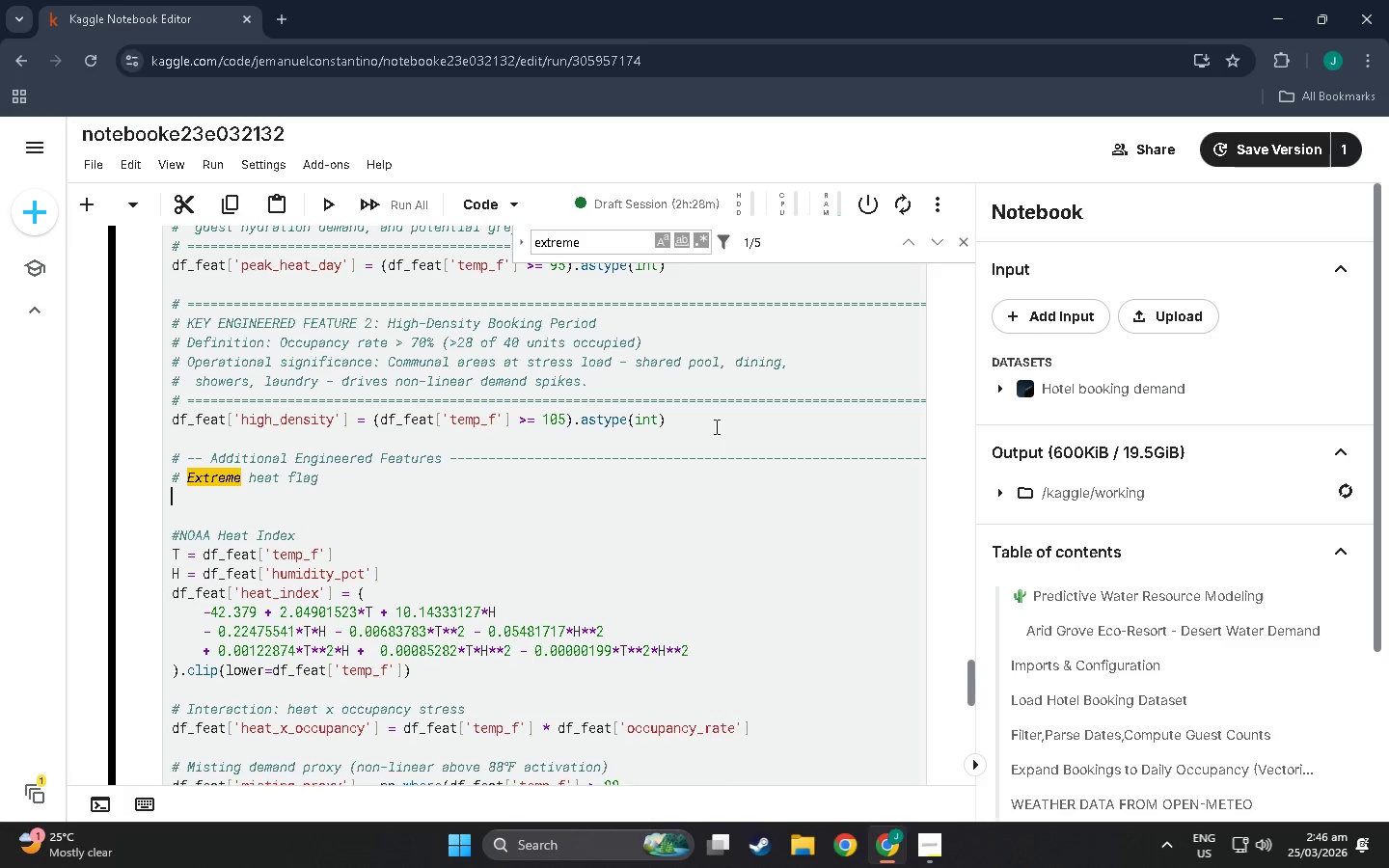 
 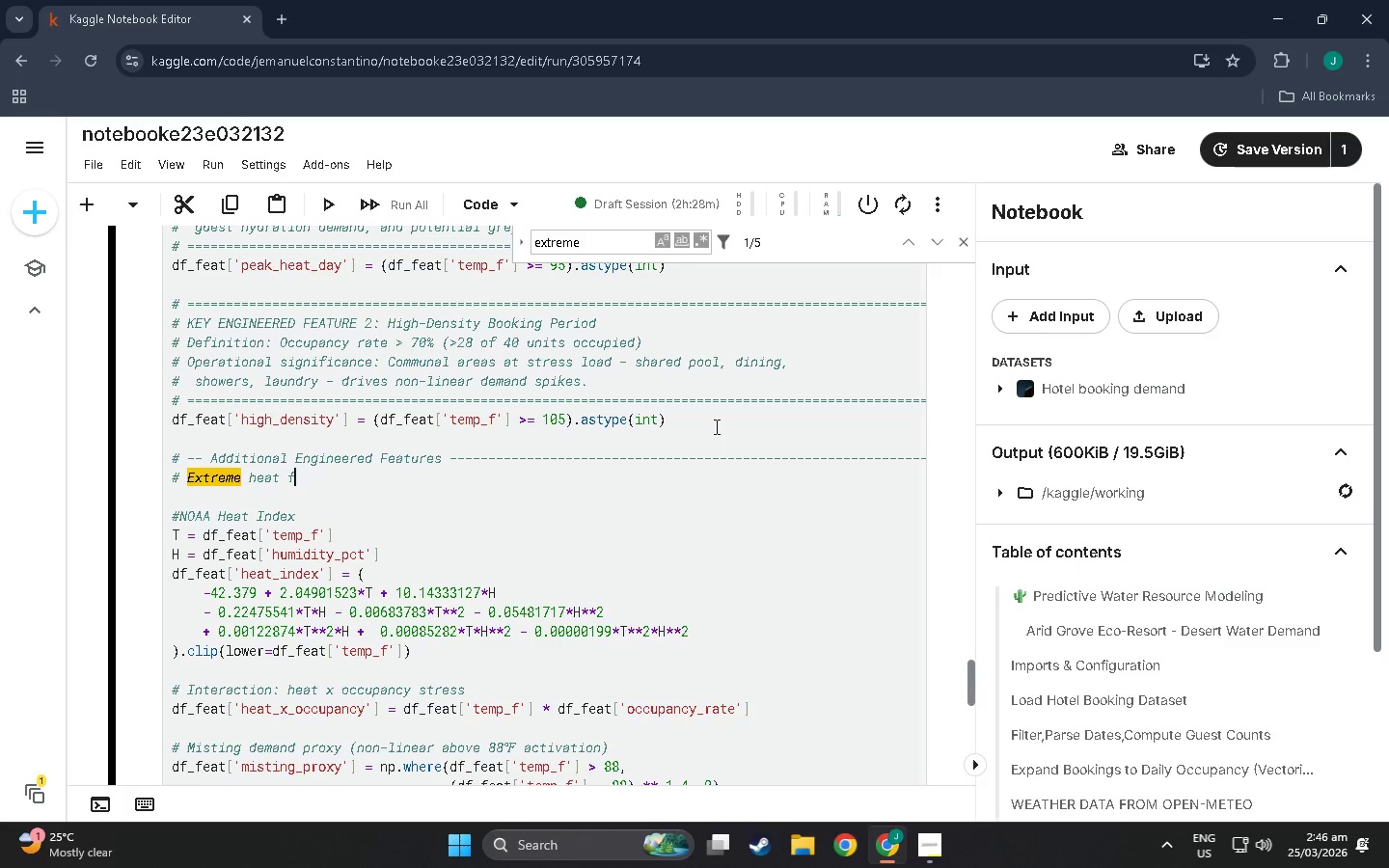 
key(Enter)
 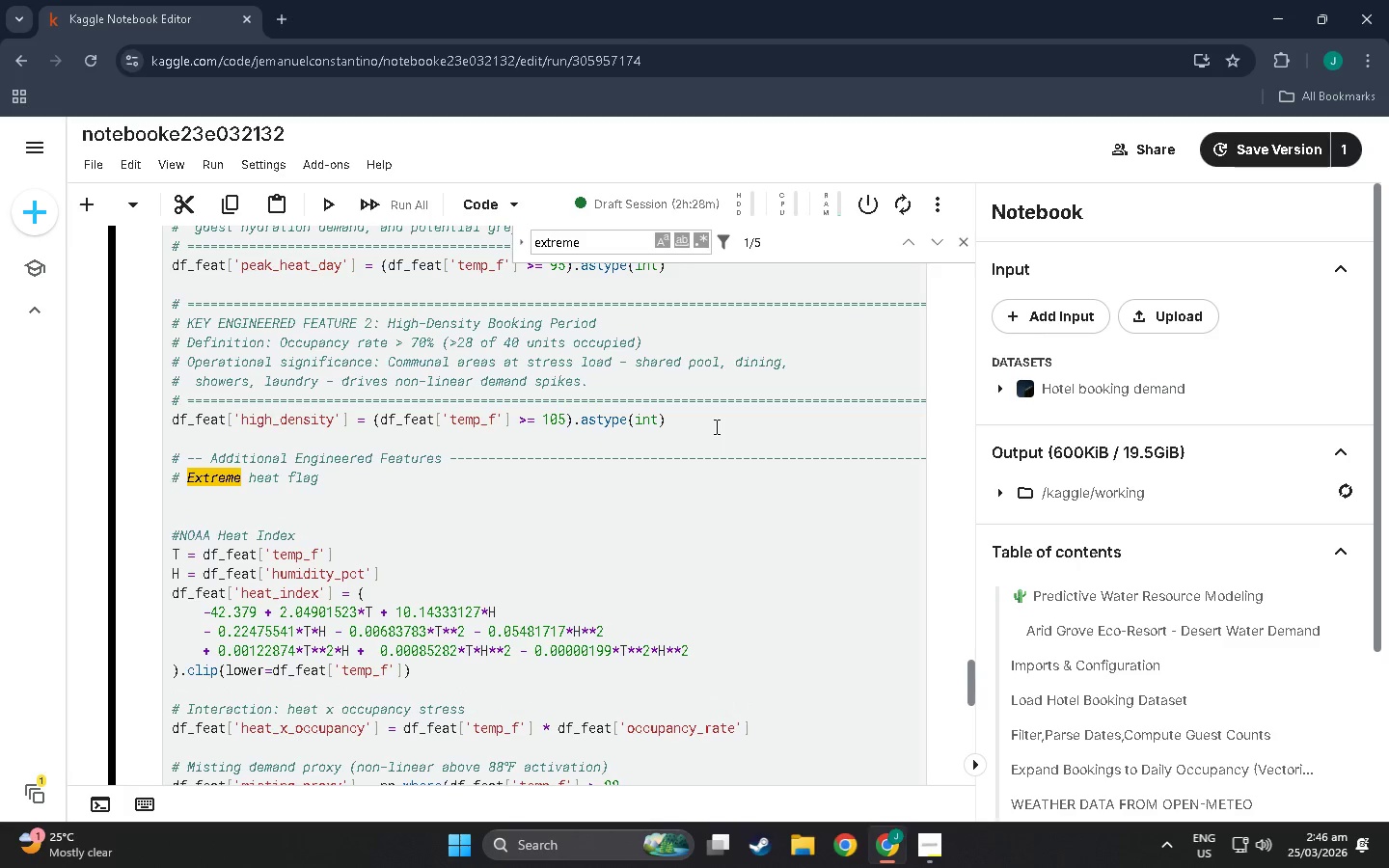 
hold_key(key=ShiftLeft, duration=0.64)
 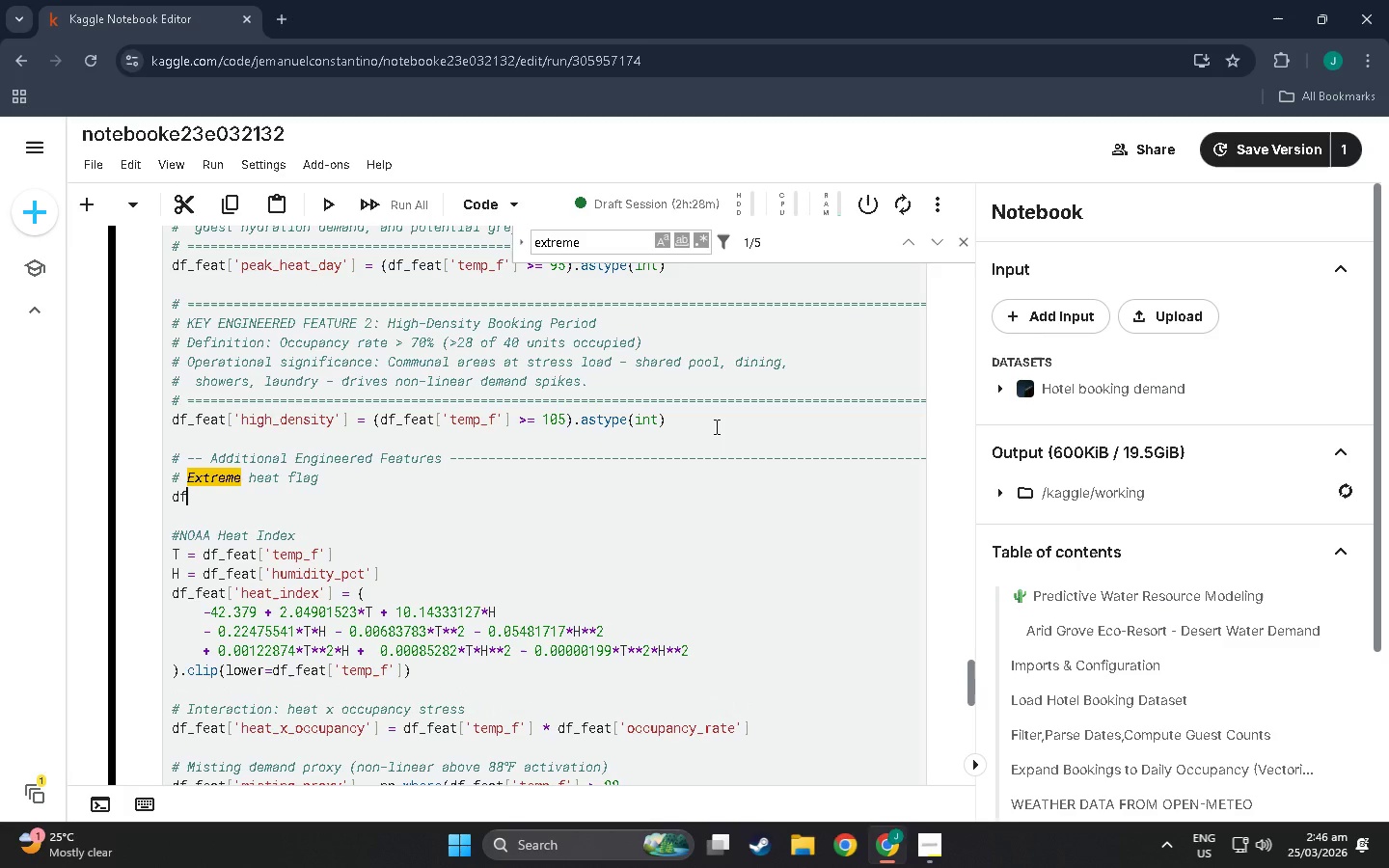 
type(df_feat{)
key(Backspace)
type([;)
key(Backspace)
type('')
key(Backspace)
type(high-)
key(Backspace)
type(_density')
 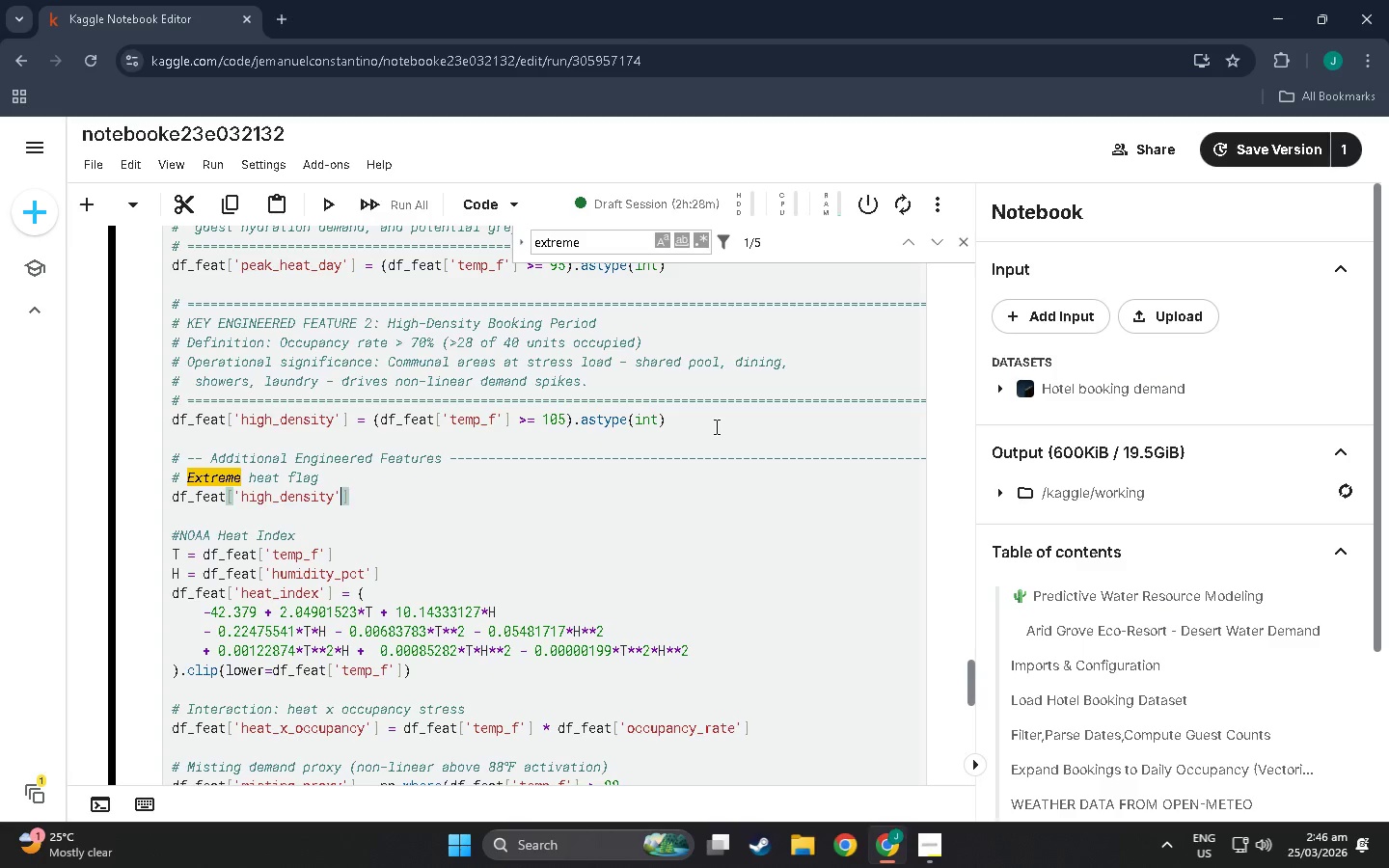 
key(ArrowRight)
 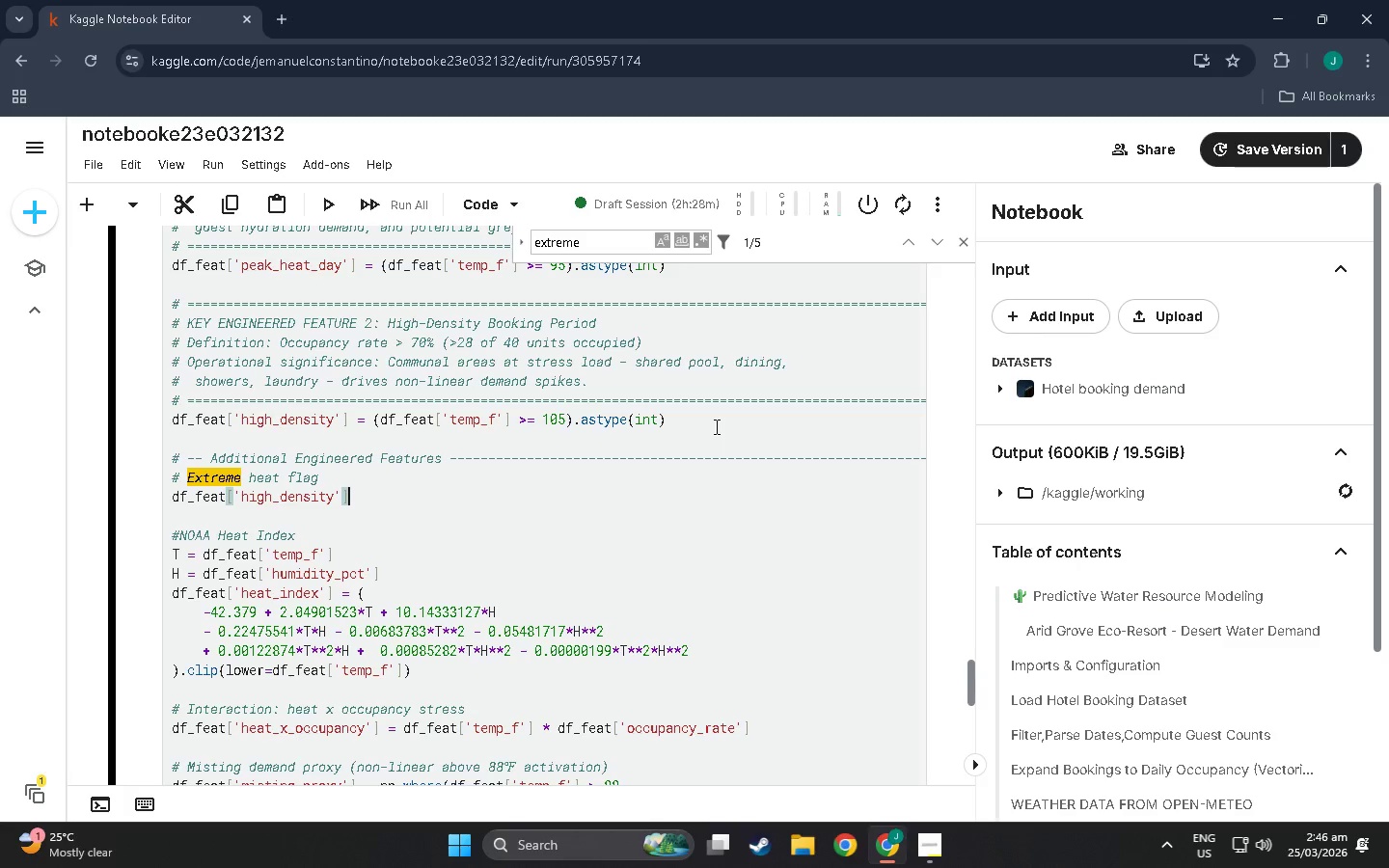 
type( = ())
key(Backspace)
type(DF_feat)
 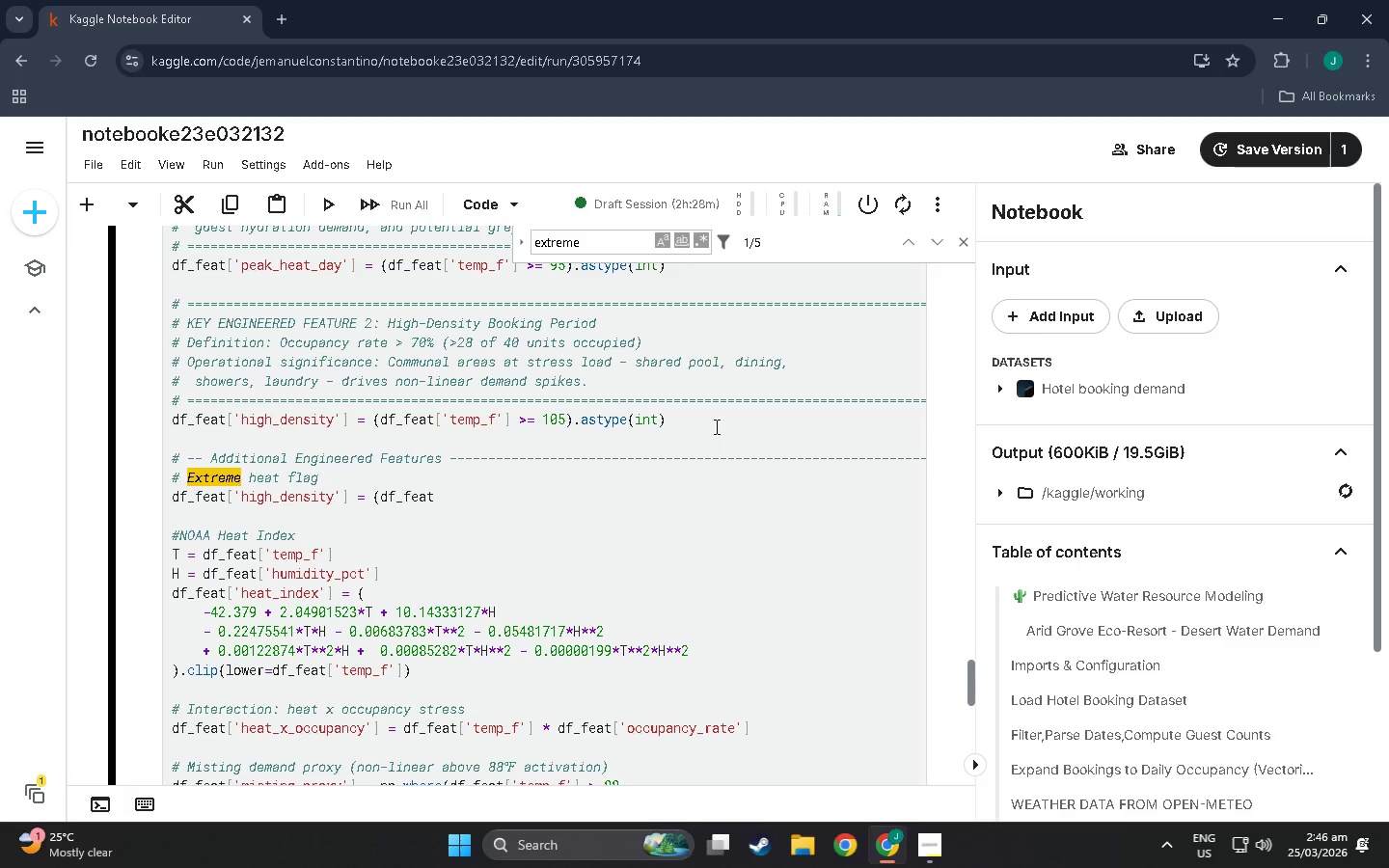 
wait(5.03)
 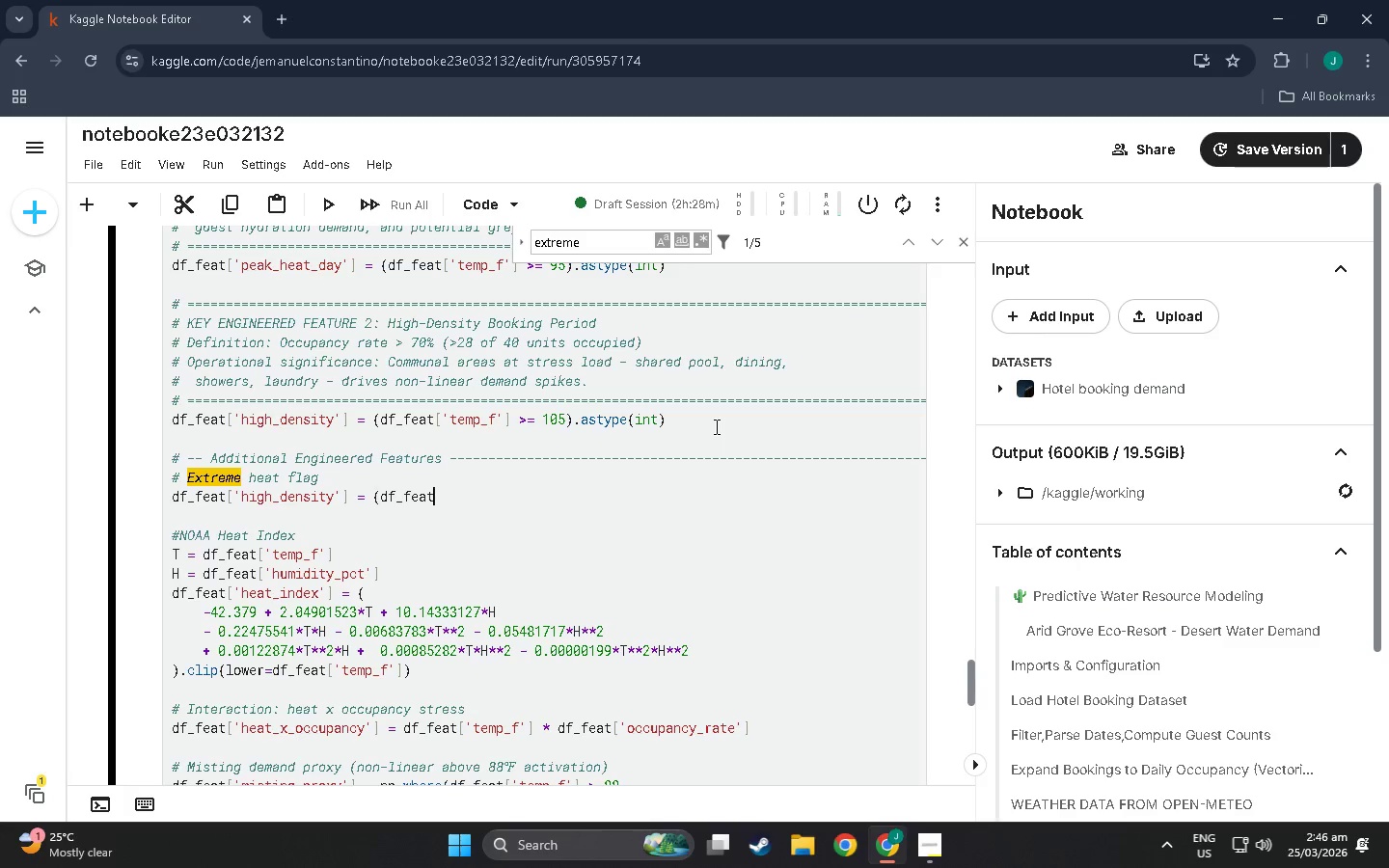 
left_click_drag(start_coordinate=[334, 498], to_coordinate=[242, 498])
 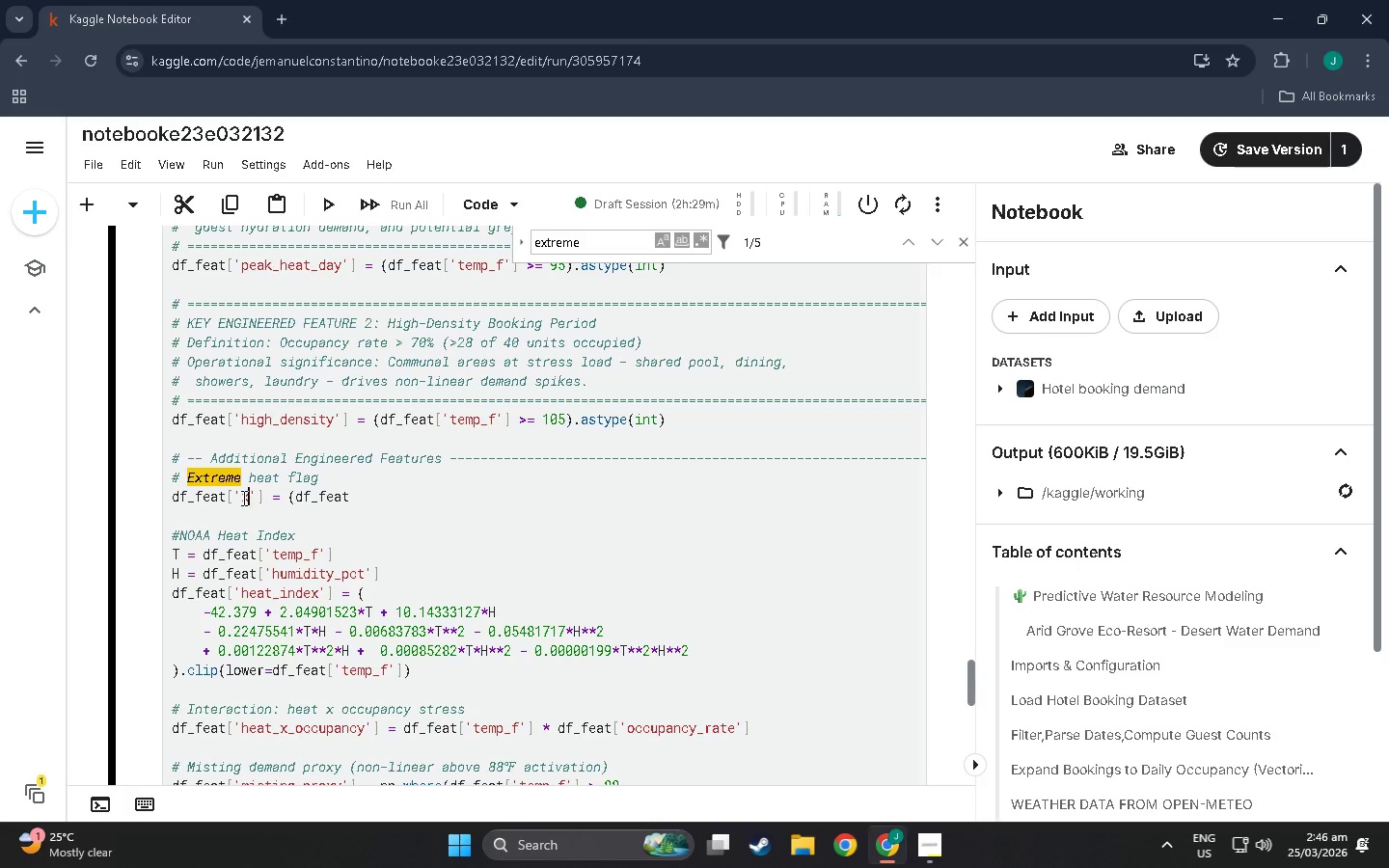 
key(X)
 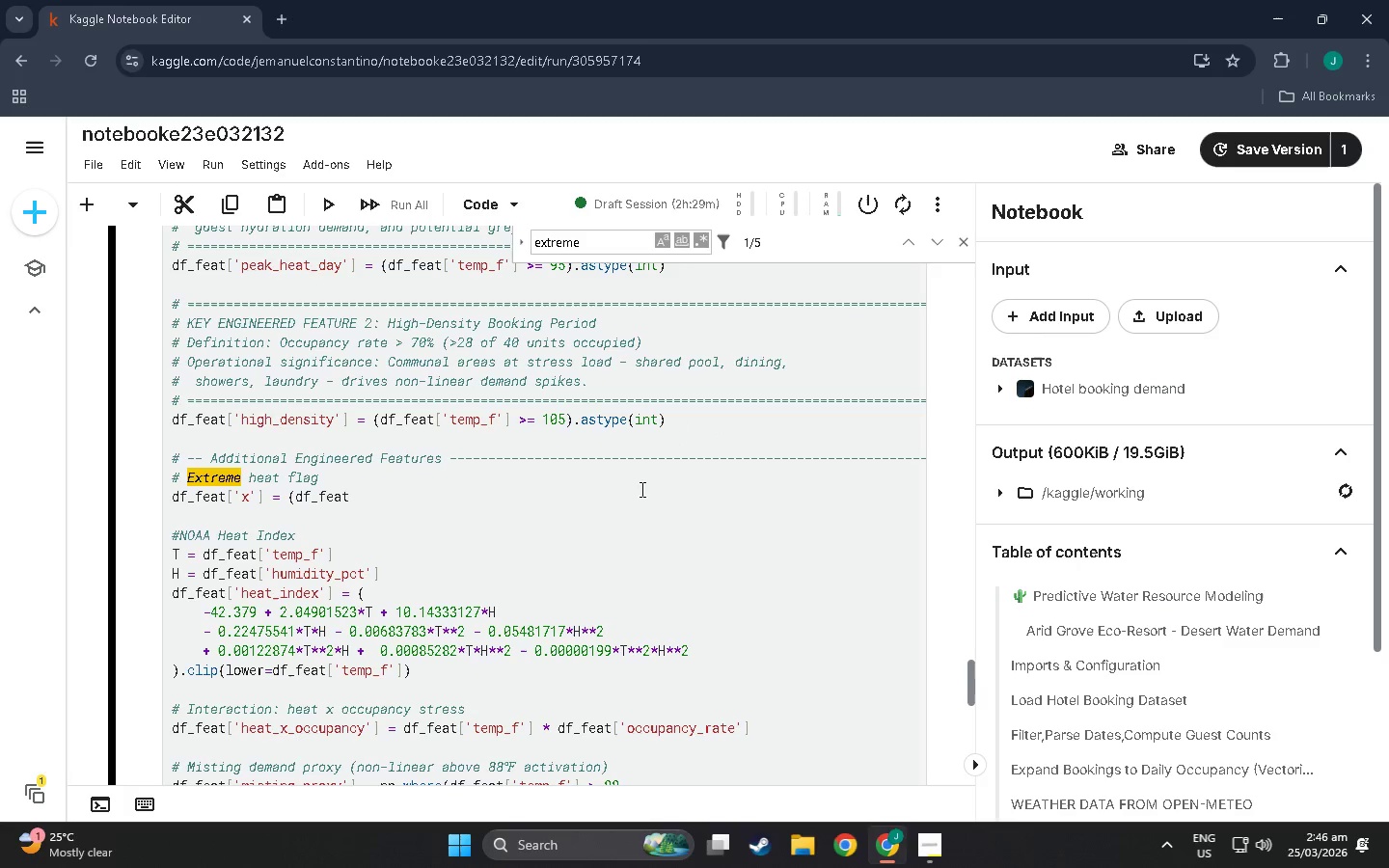 
key(Backspace)
type(extreme_heat_day)
 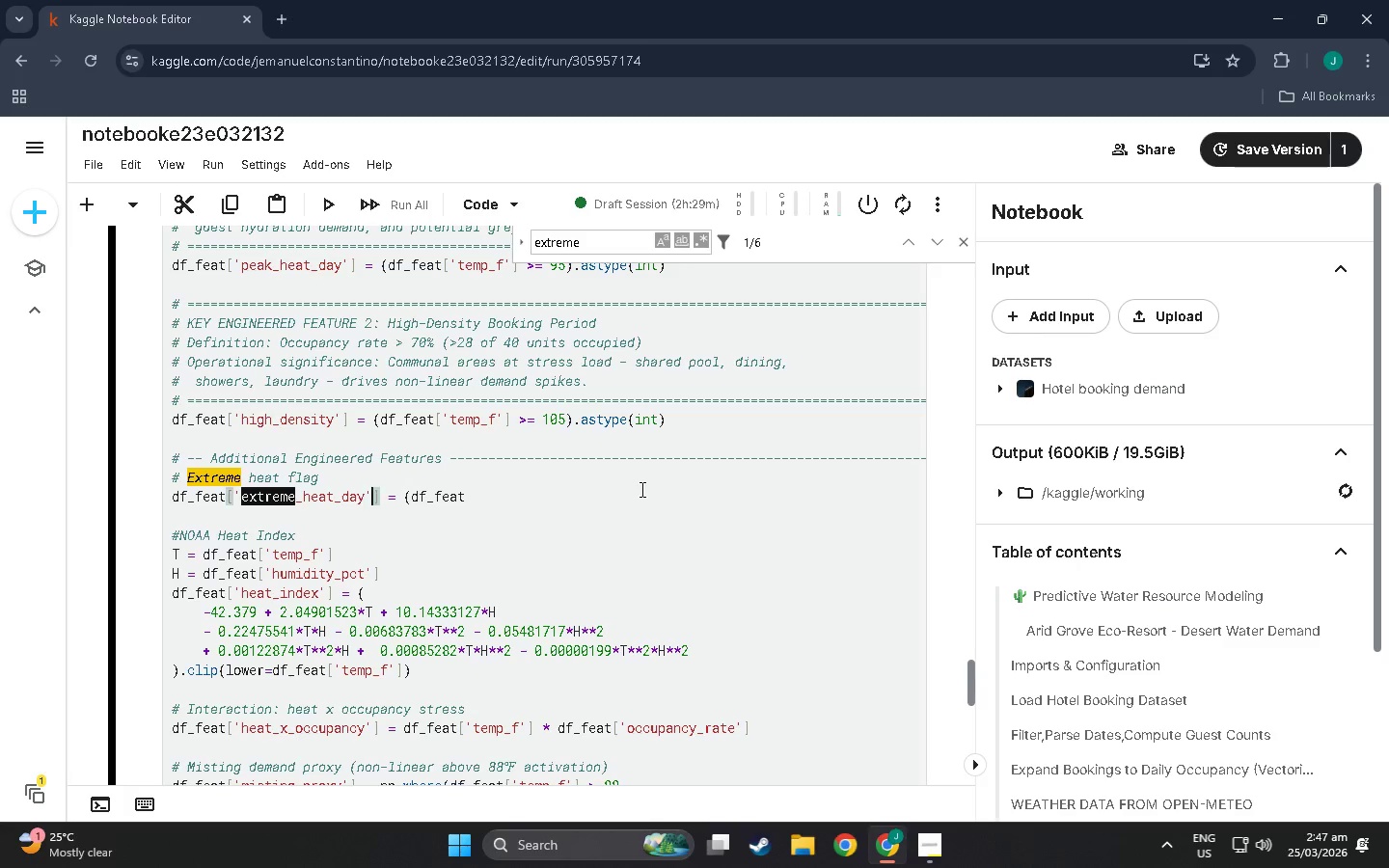 
 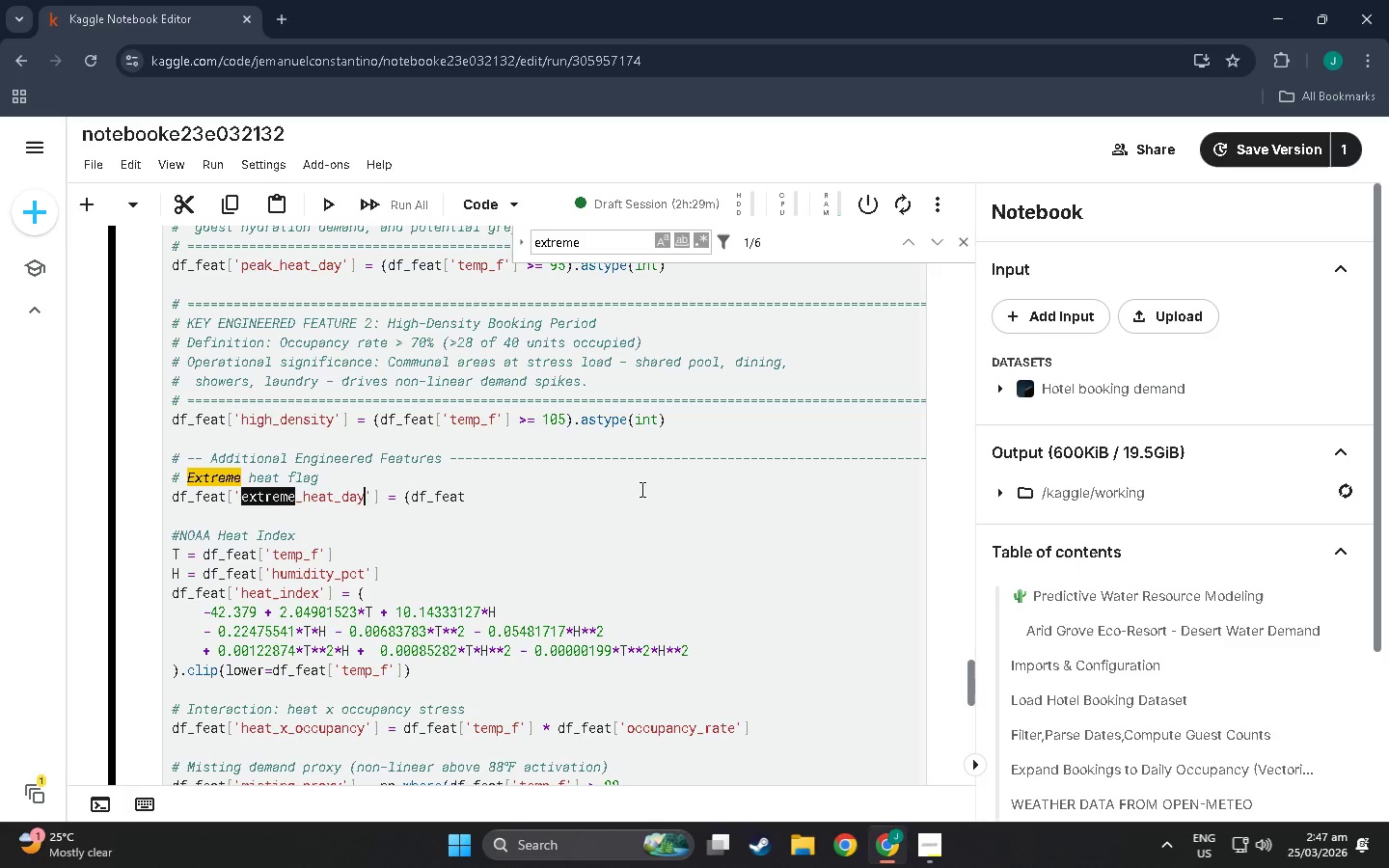 
key(ArrowRight)
 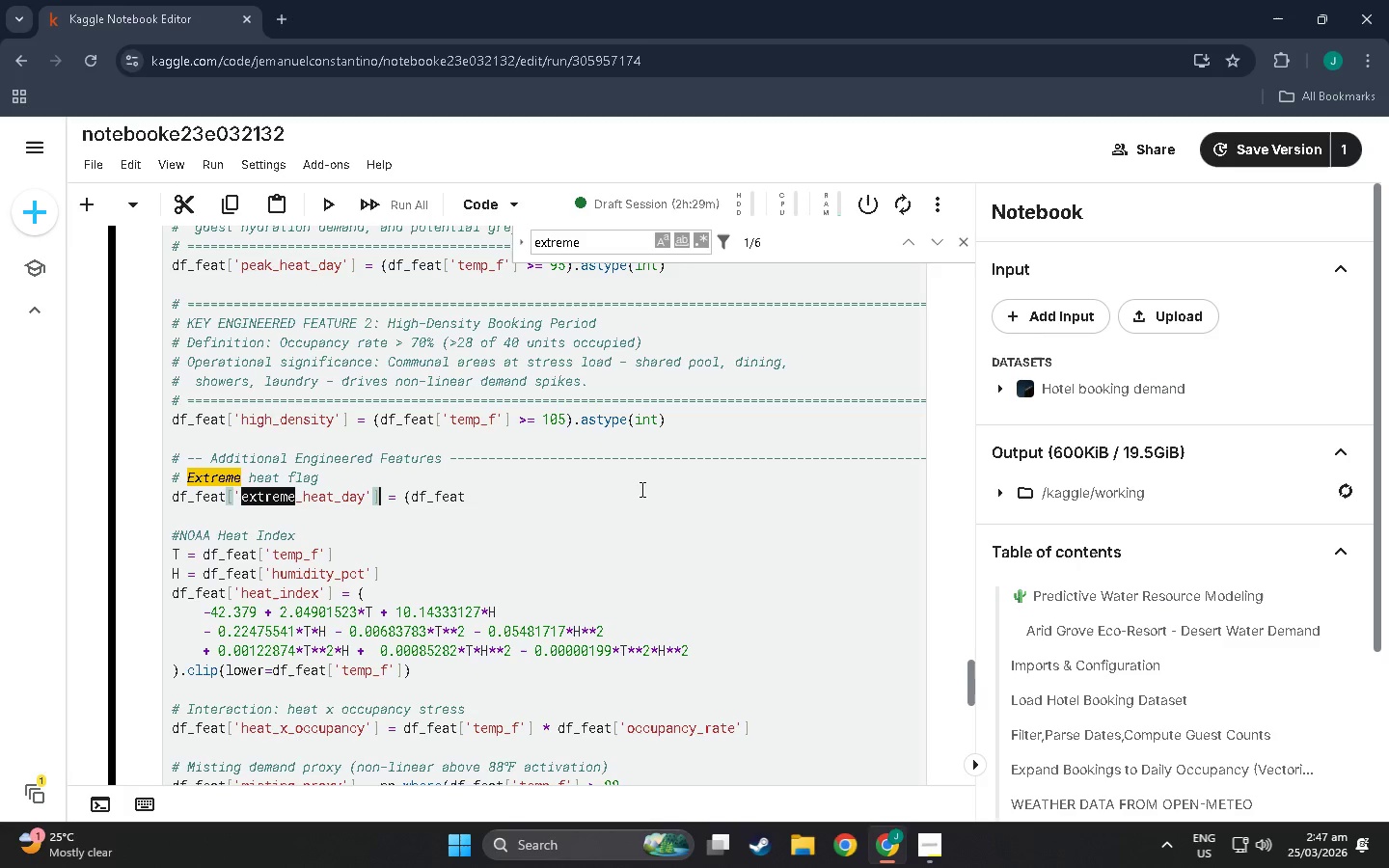 
key(ArrowRight)
 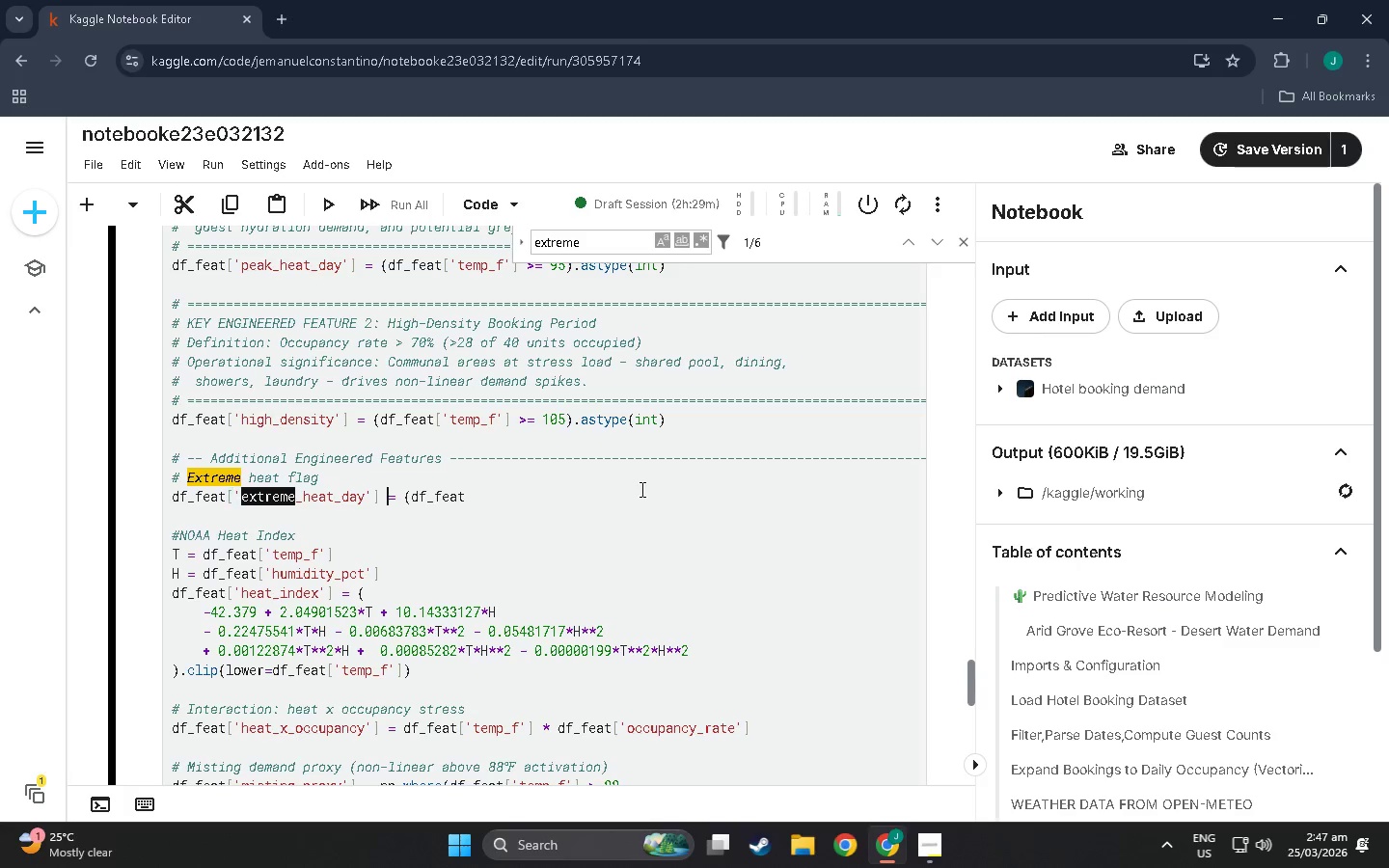 
key(ArrowRight)
 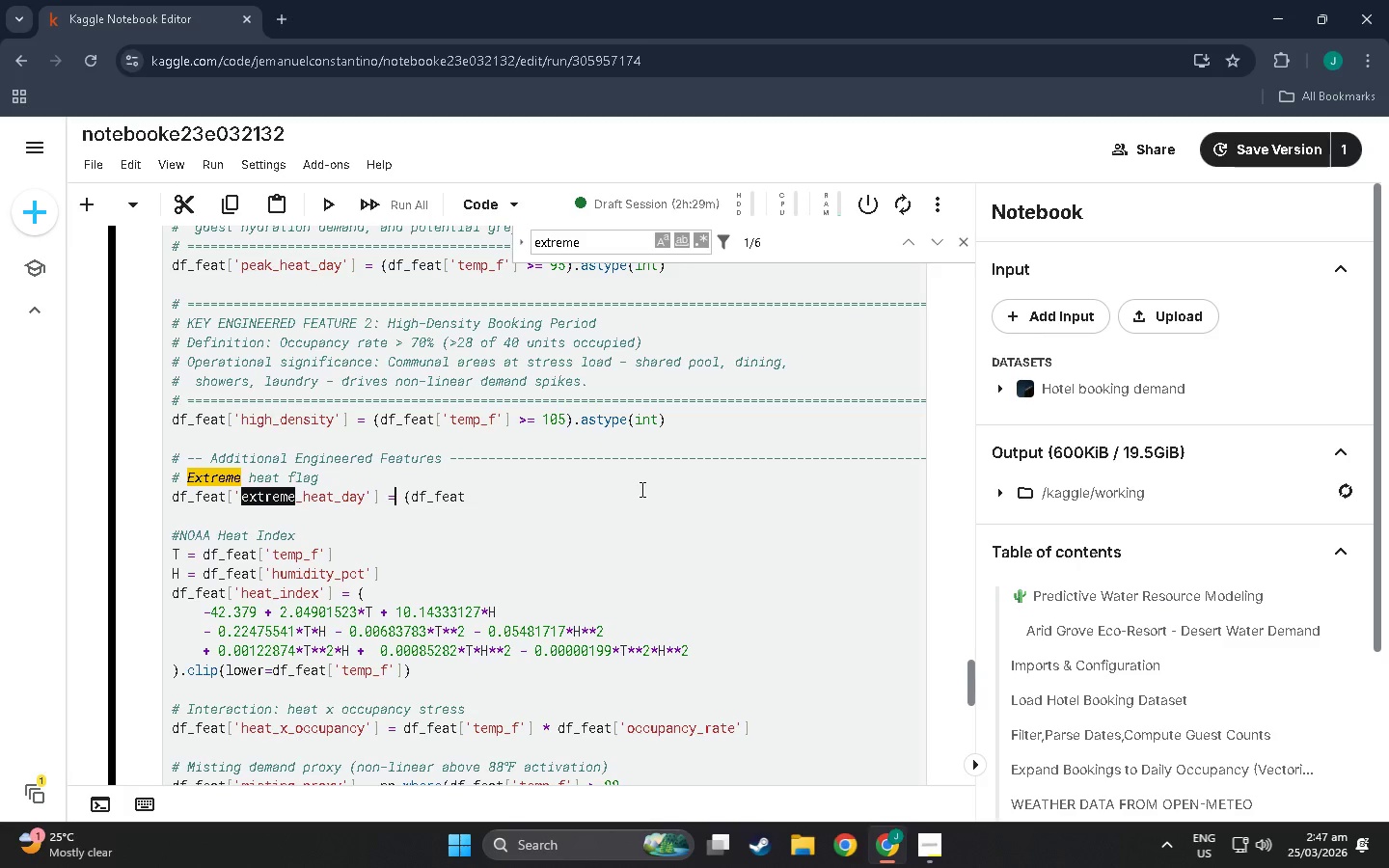 
key(ArrowRight)
 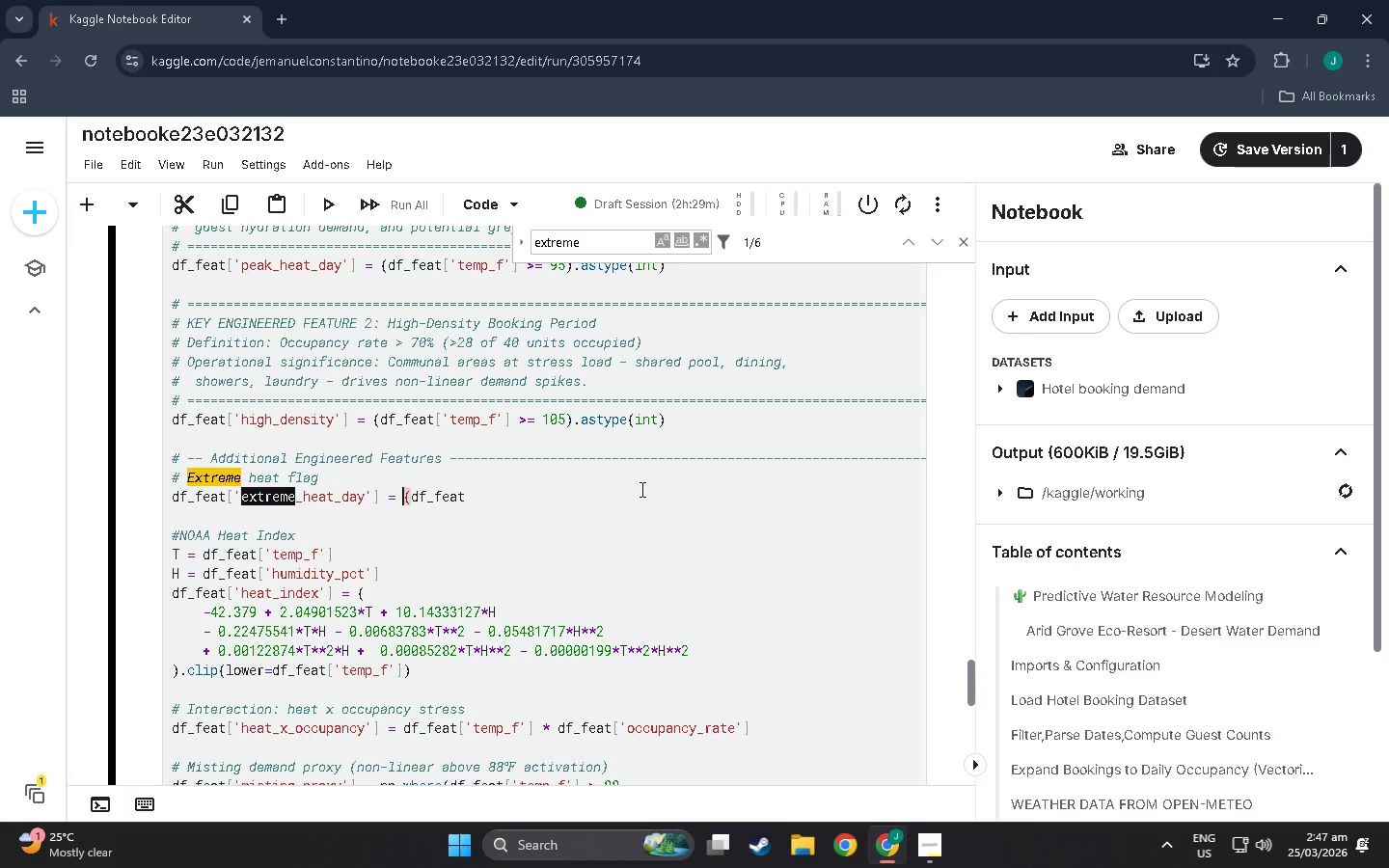 
key(ArrowRight)
 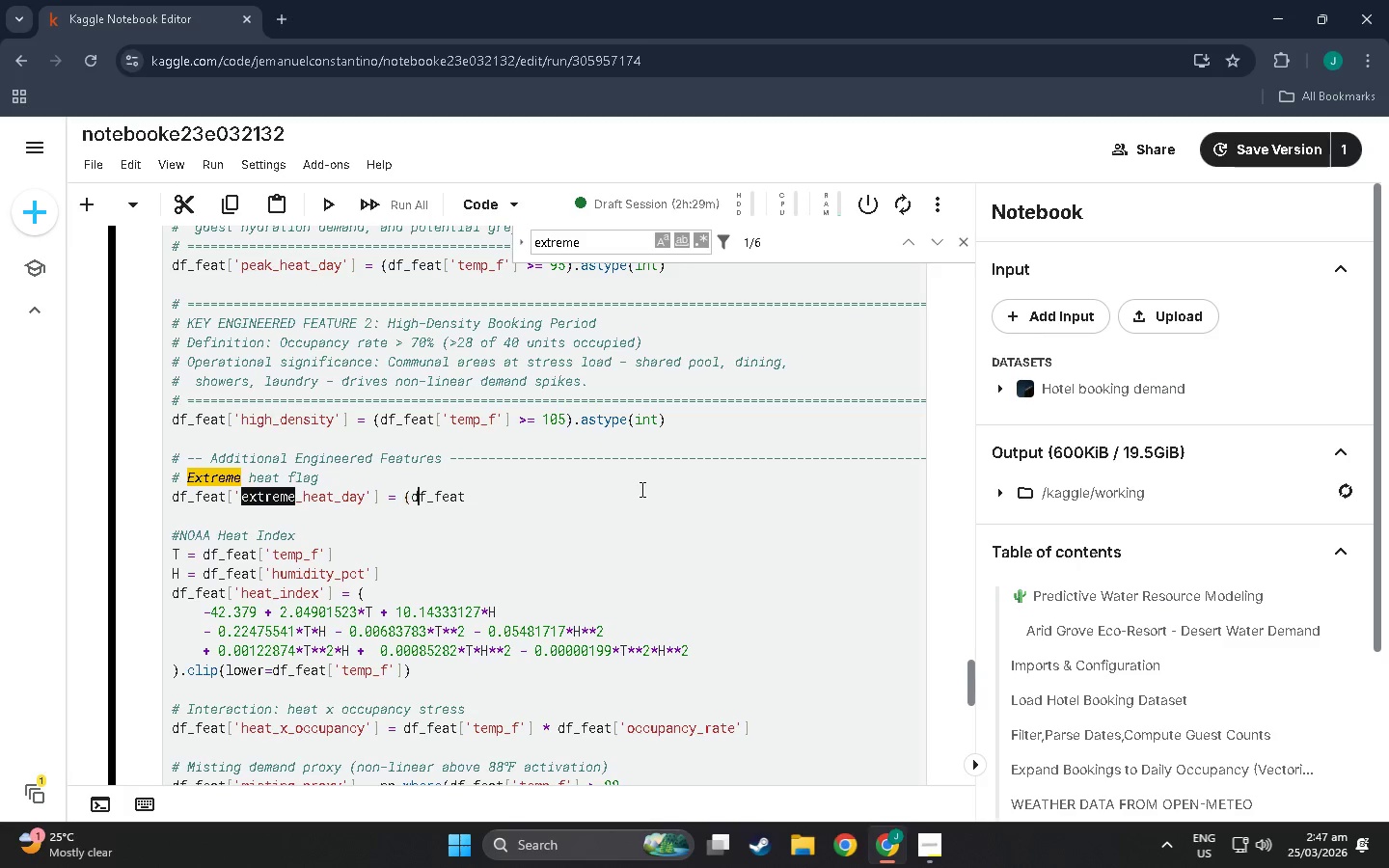 
key(ArrowRight)
 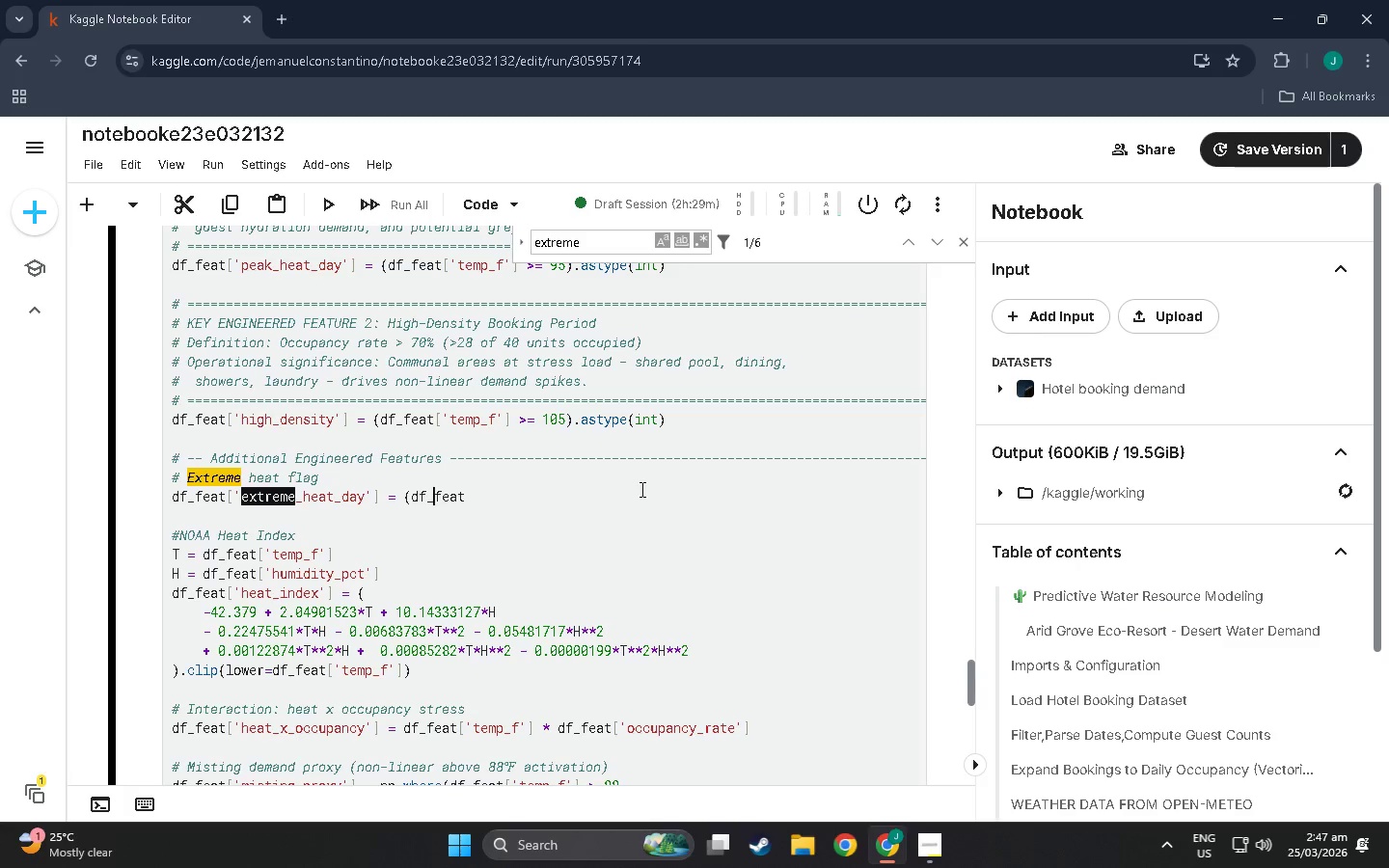 
key(ArrowRight)
 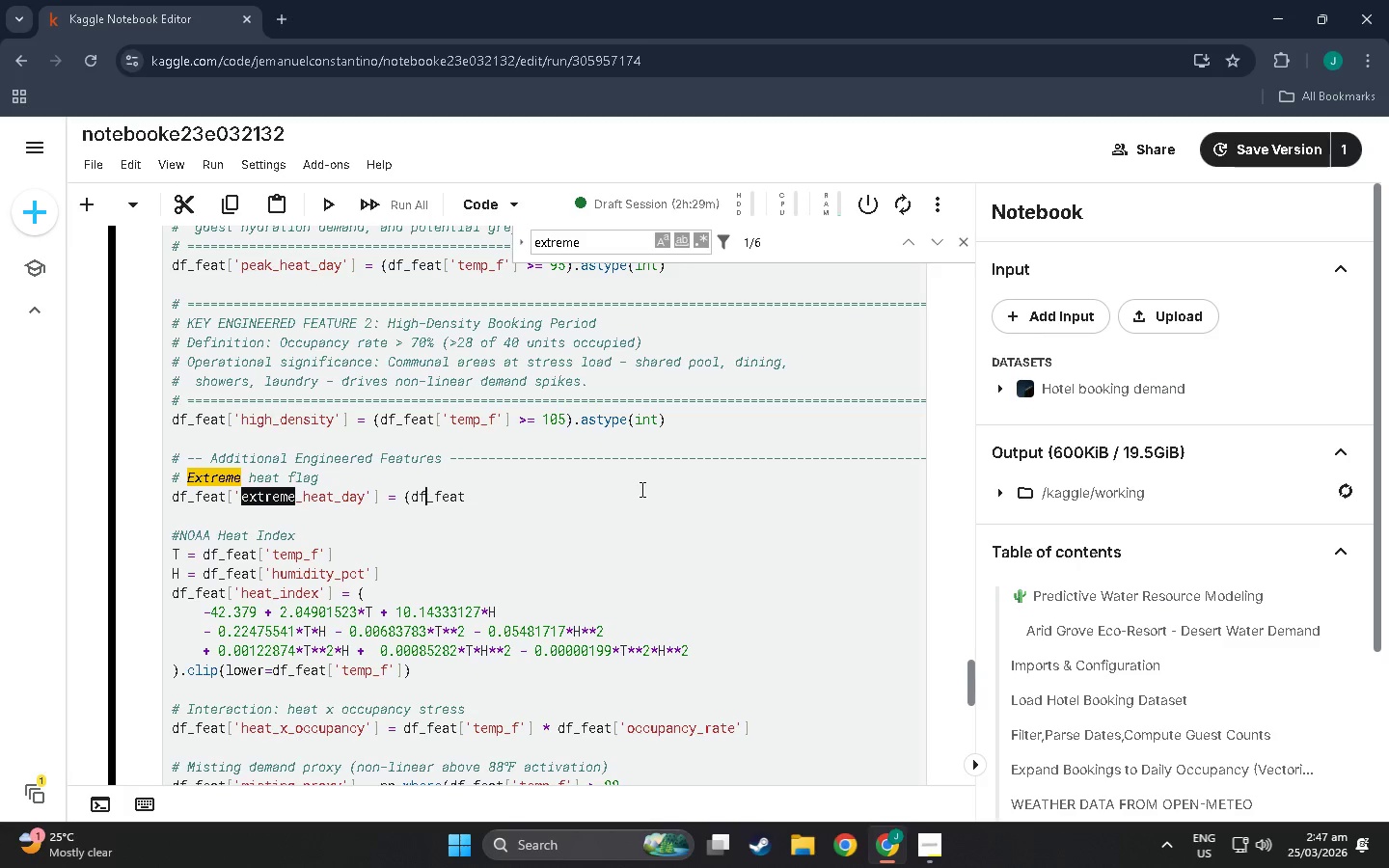 
key(ArrowRight)
 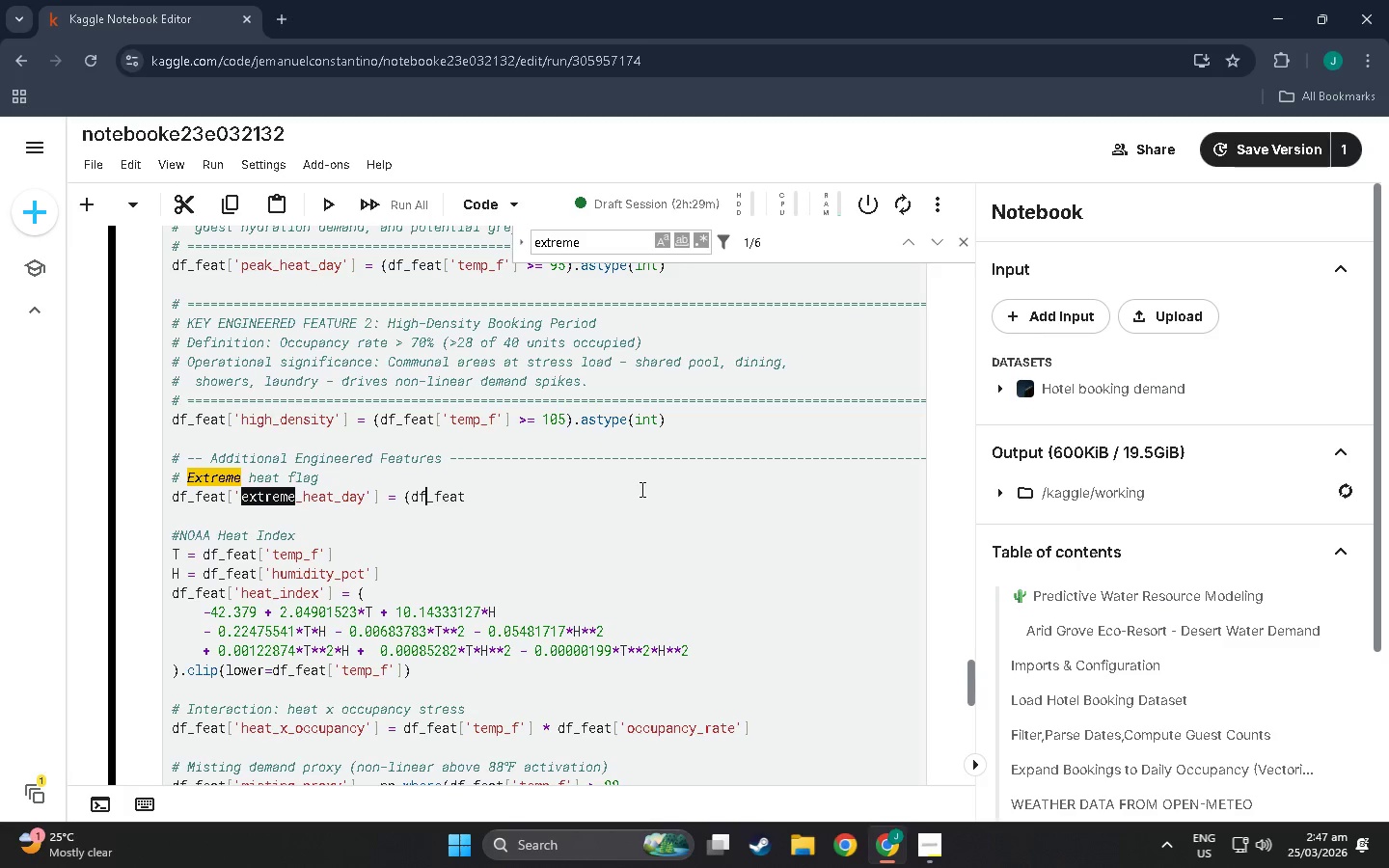 
key(ArrowRight)
 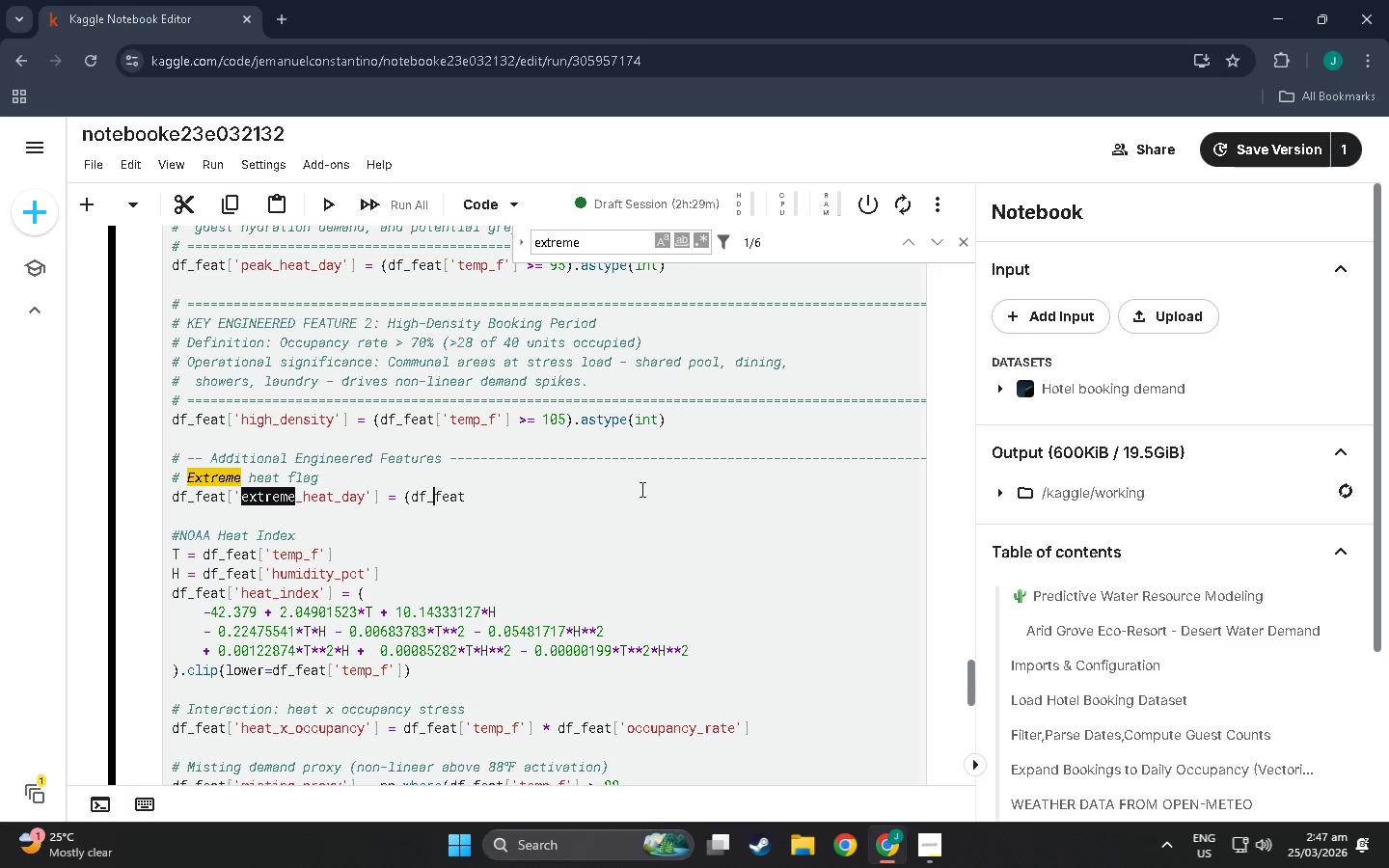 
key(ArrowRight)